 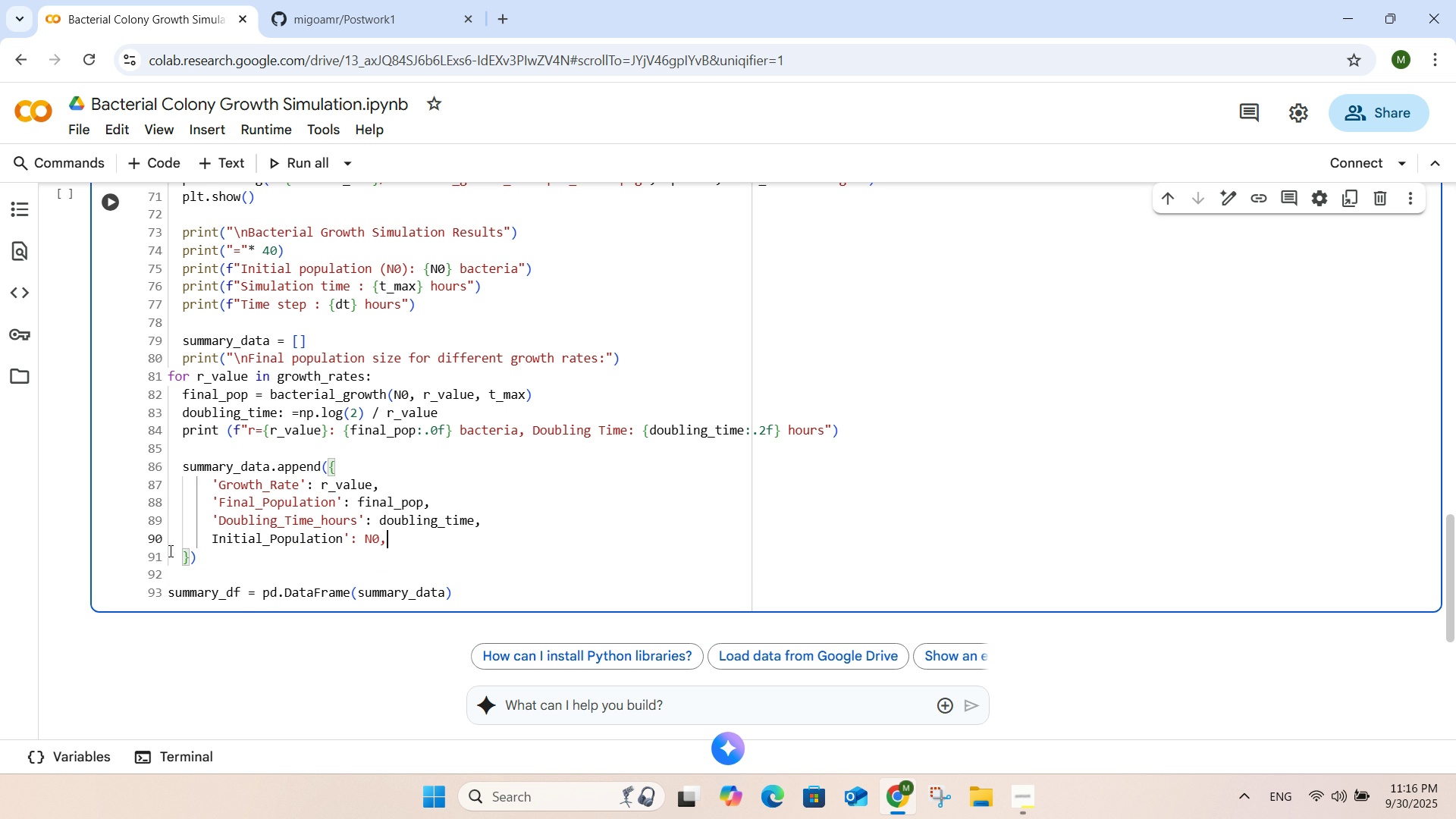 
key(Backspace)
 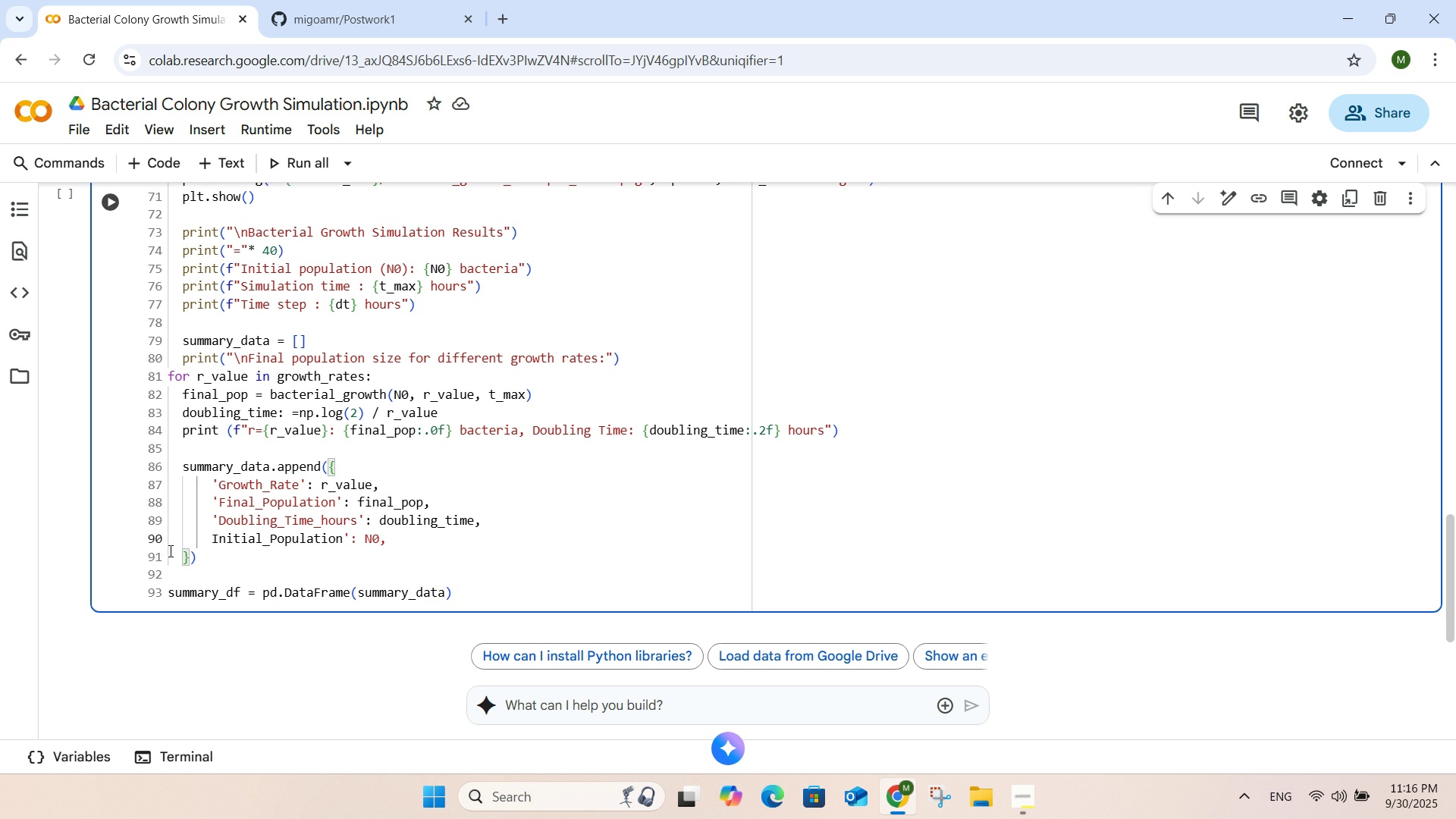 
key(Backspace)
 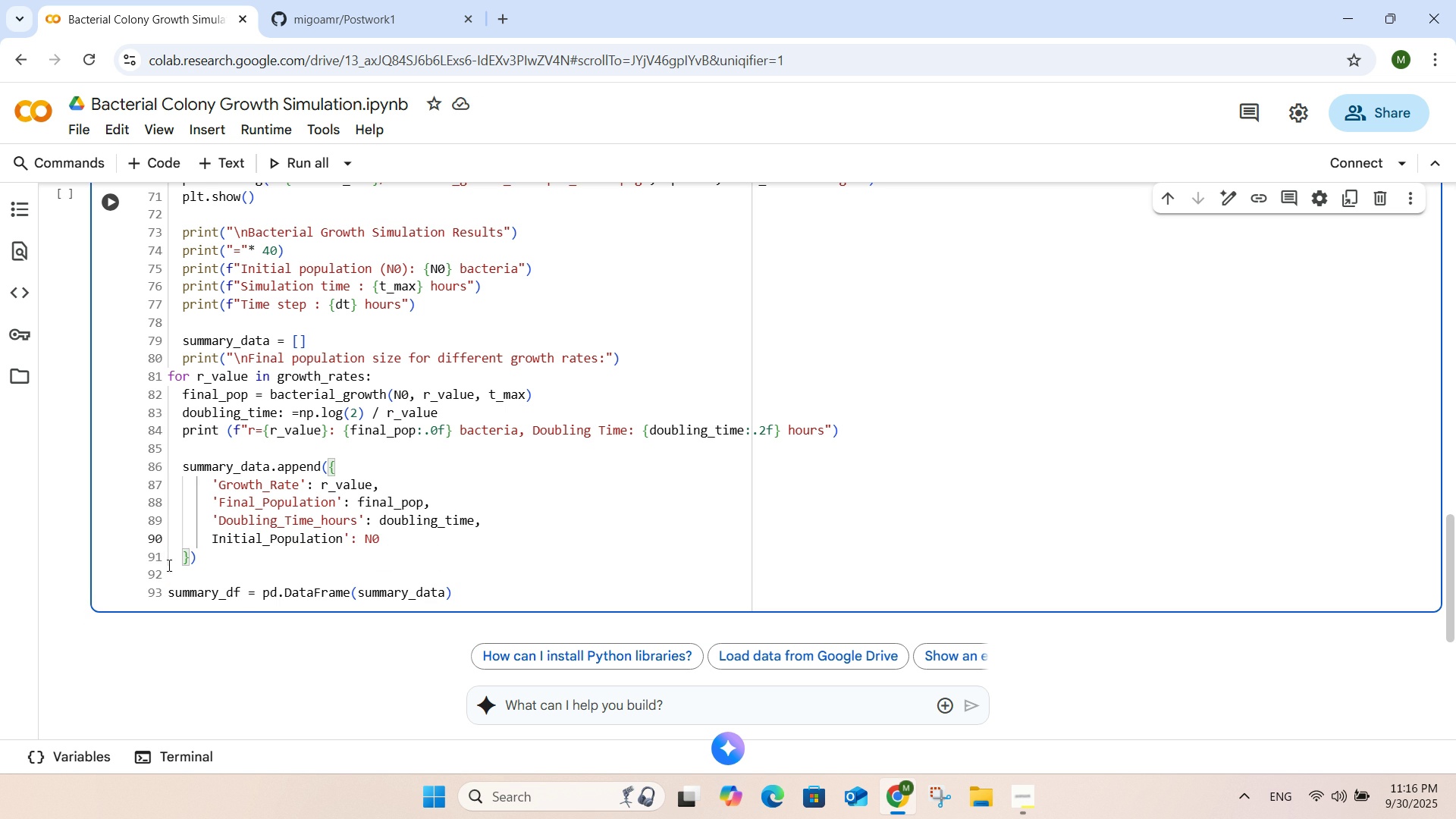 
left_click([210, 566])
 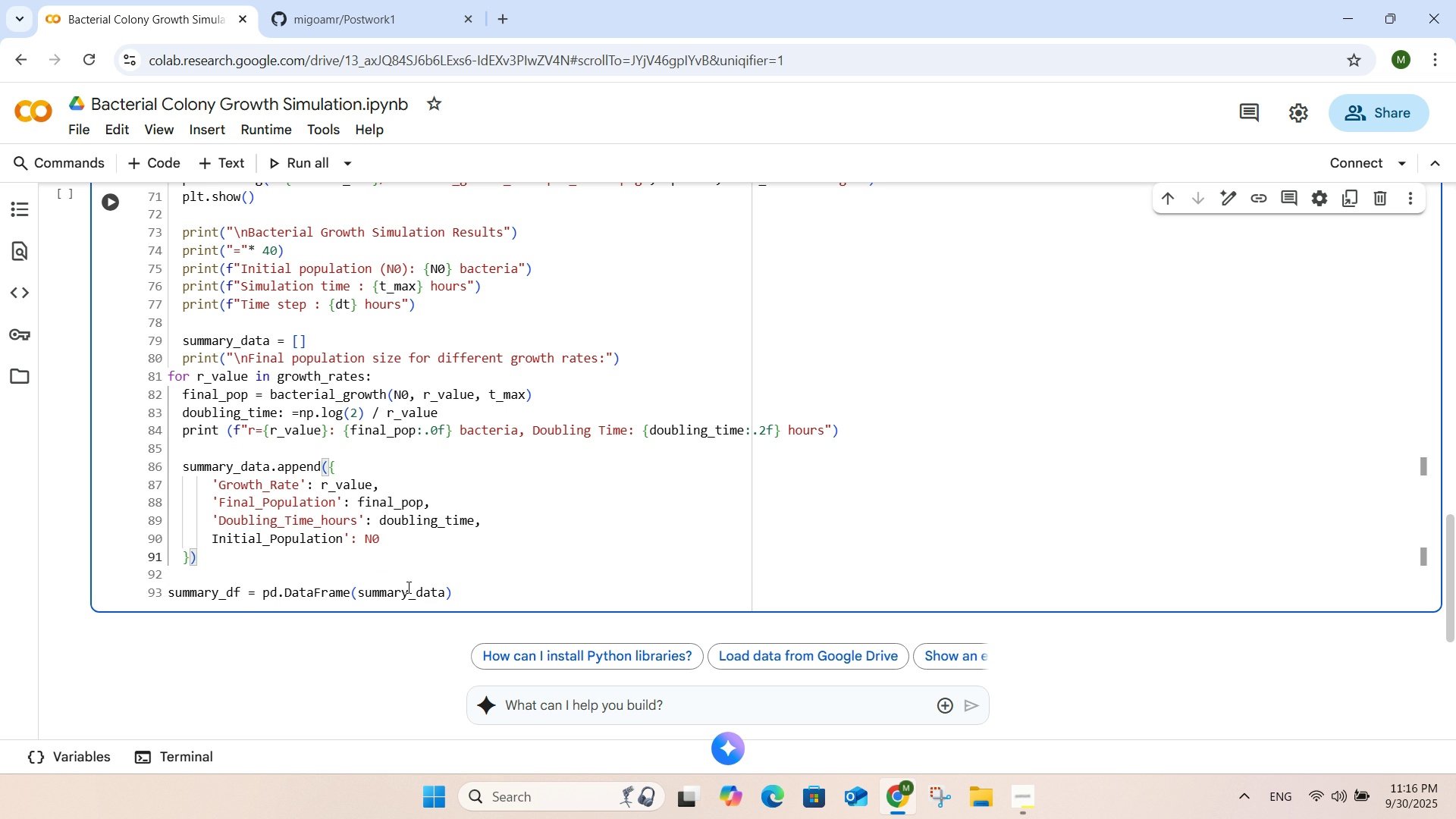 
left_click([475, 592])
 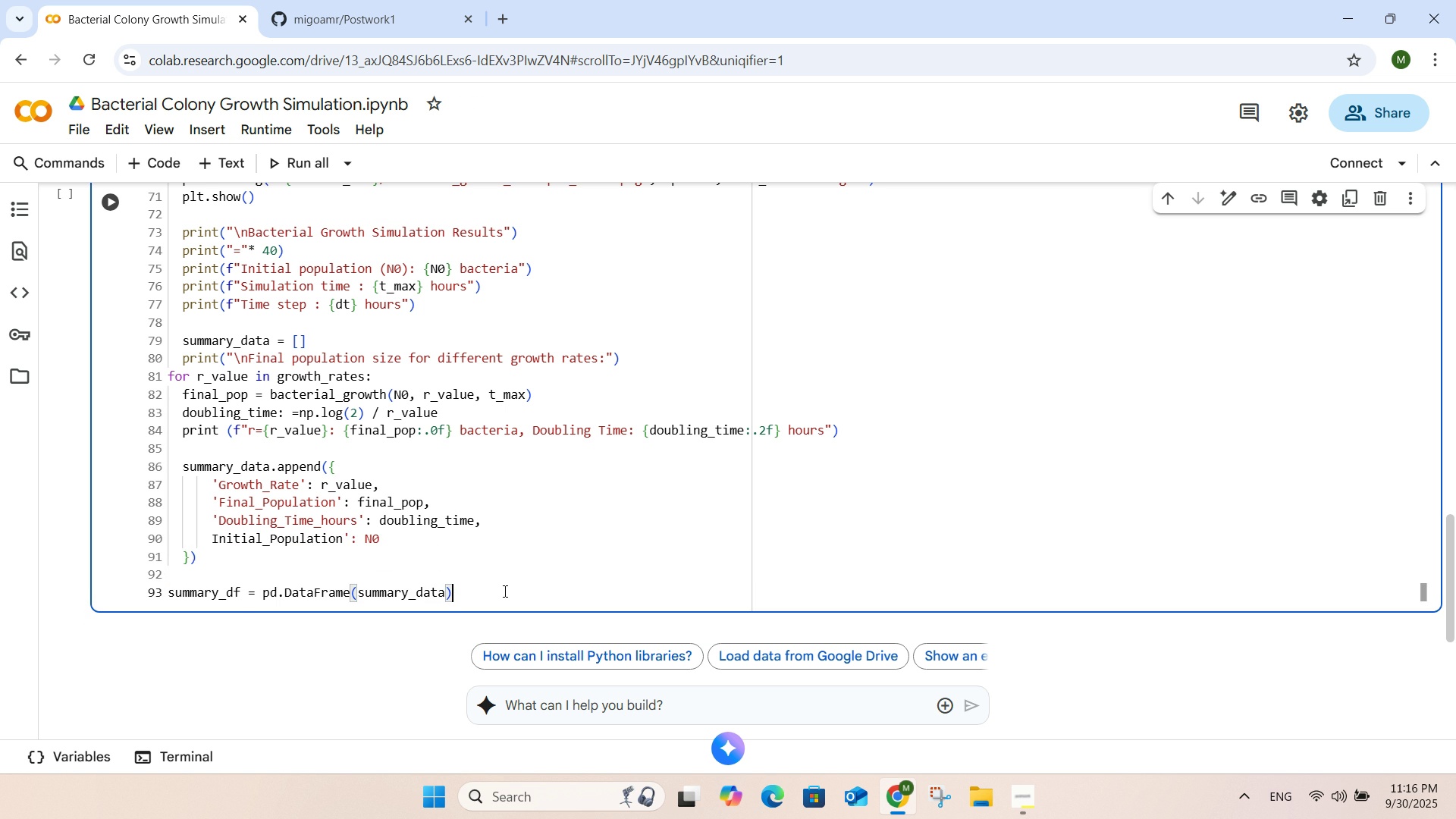 
key(Enter)
 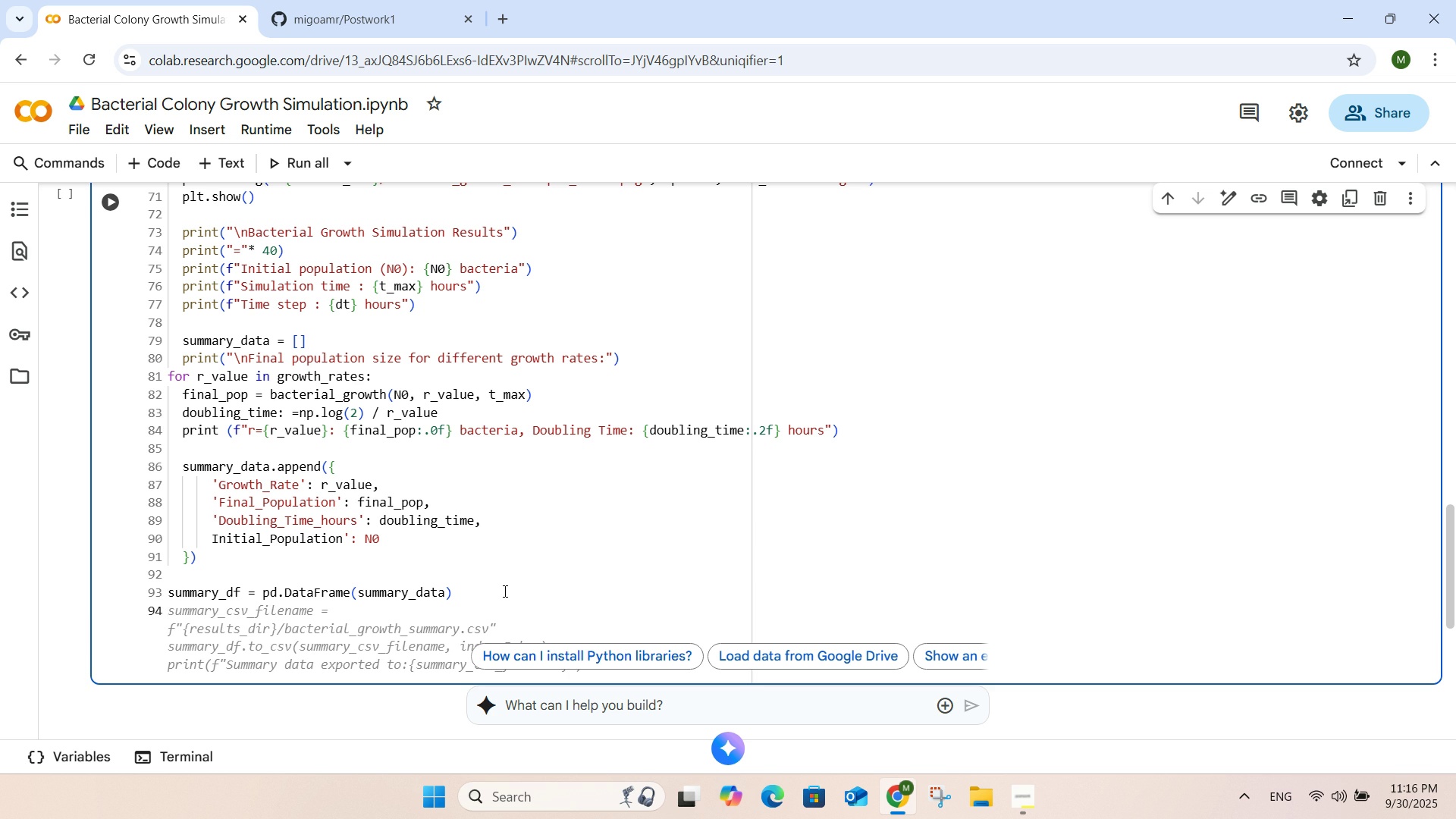 
key(Tab)